 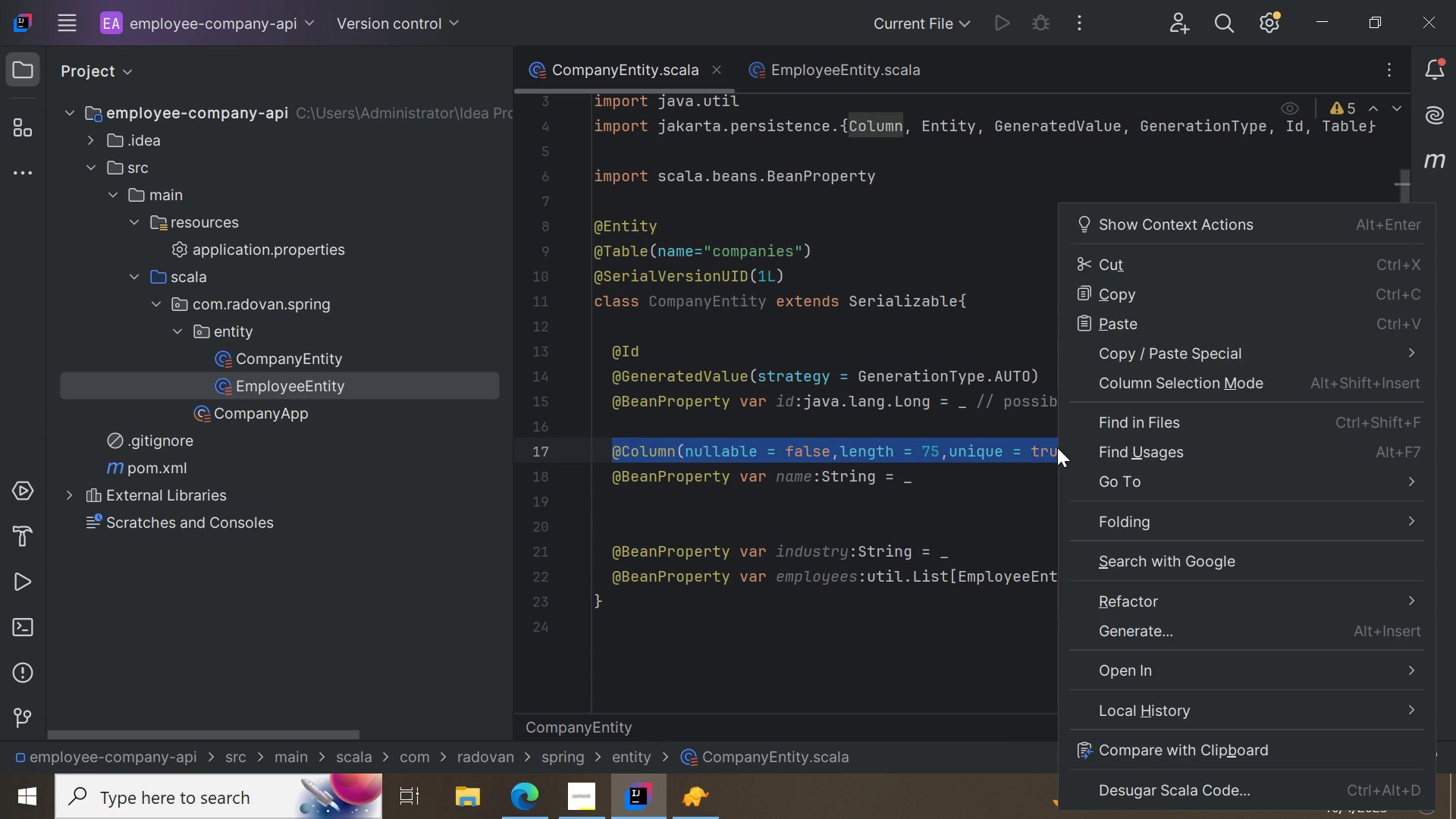 
left_click([1112, 297])
 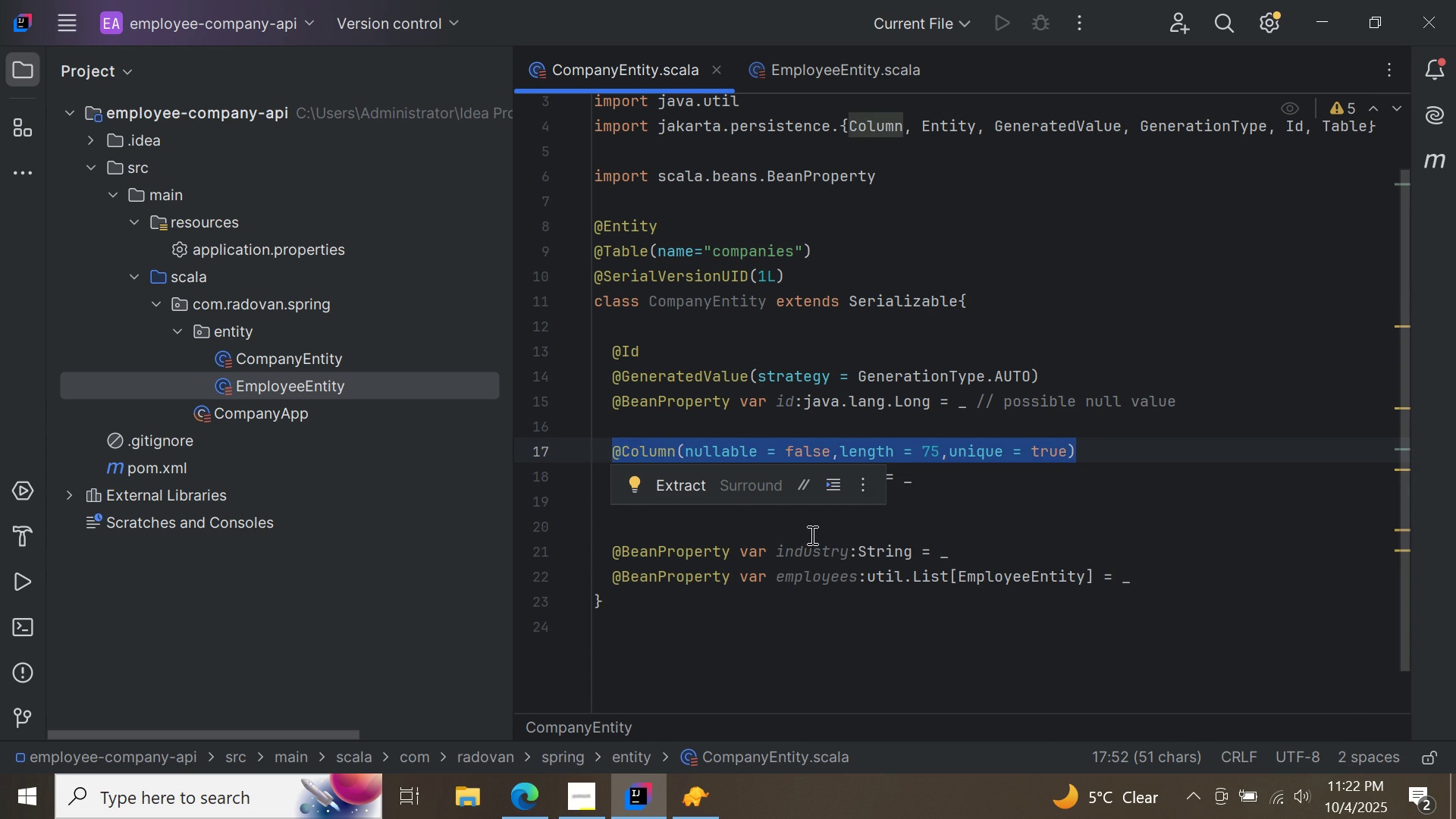 
left_click([813, 530])
 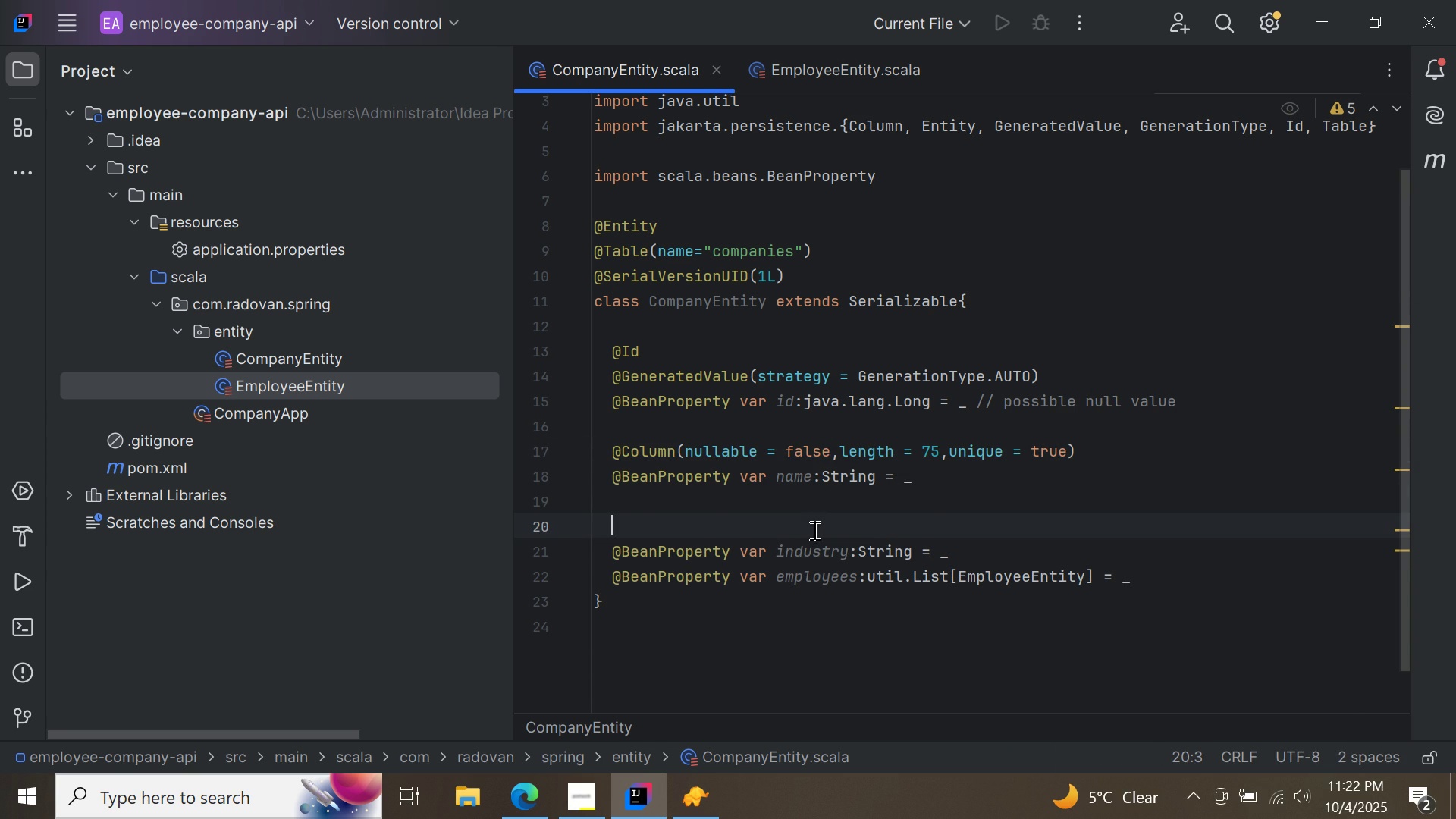 
key(Control+ControlLeft)
 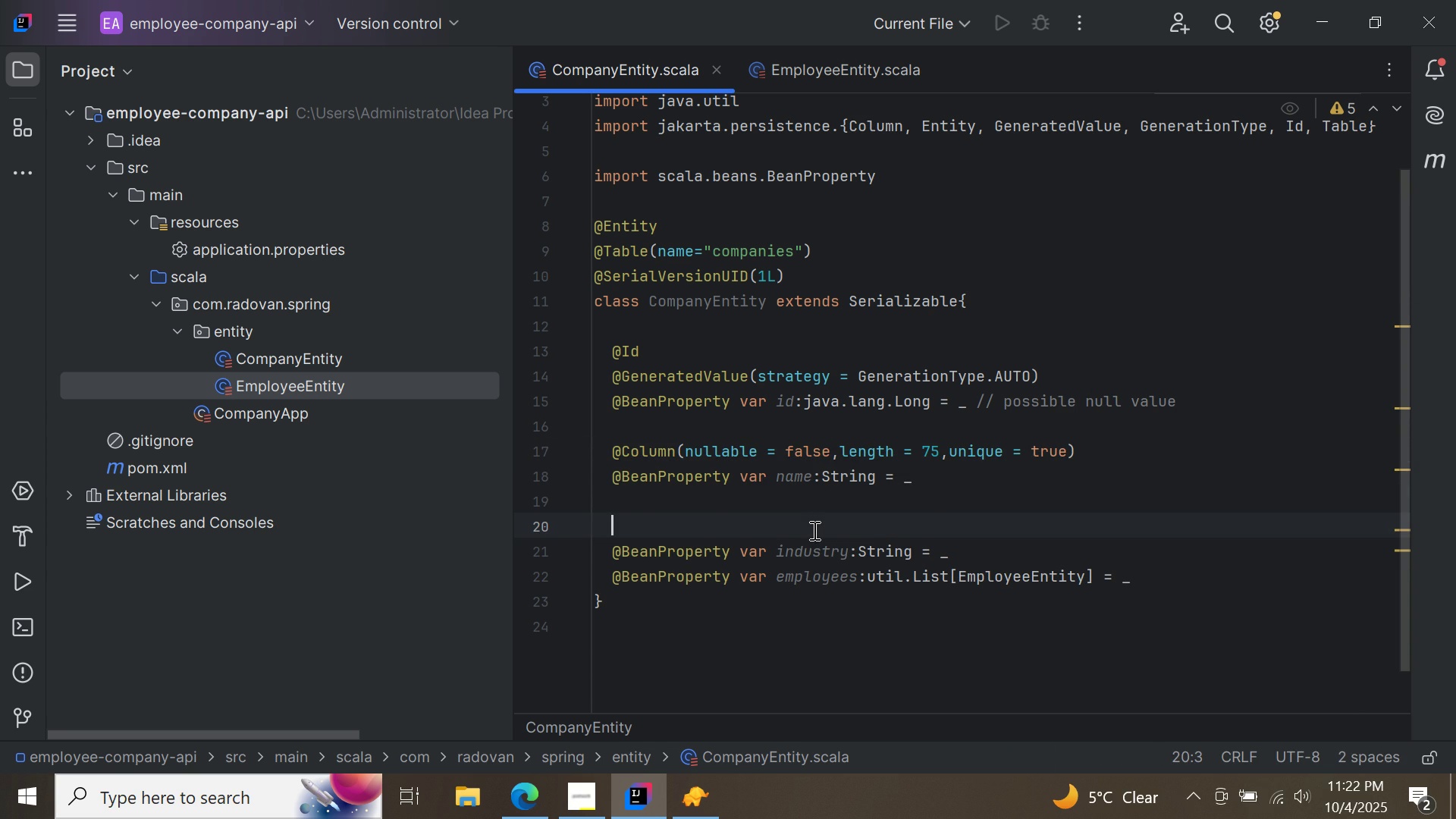 
key(Control+V)